 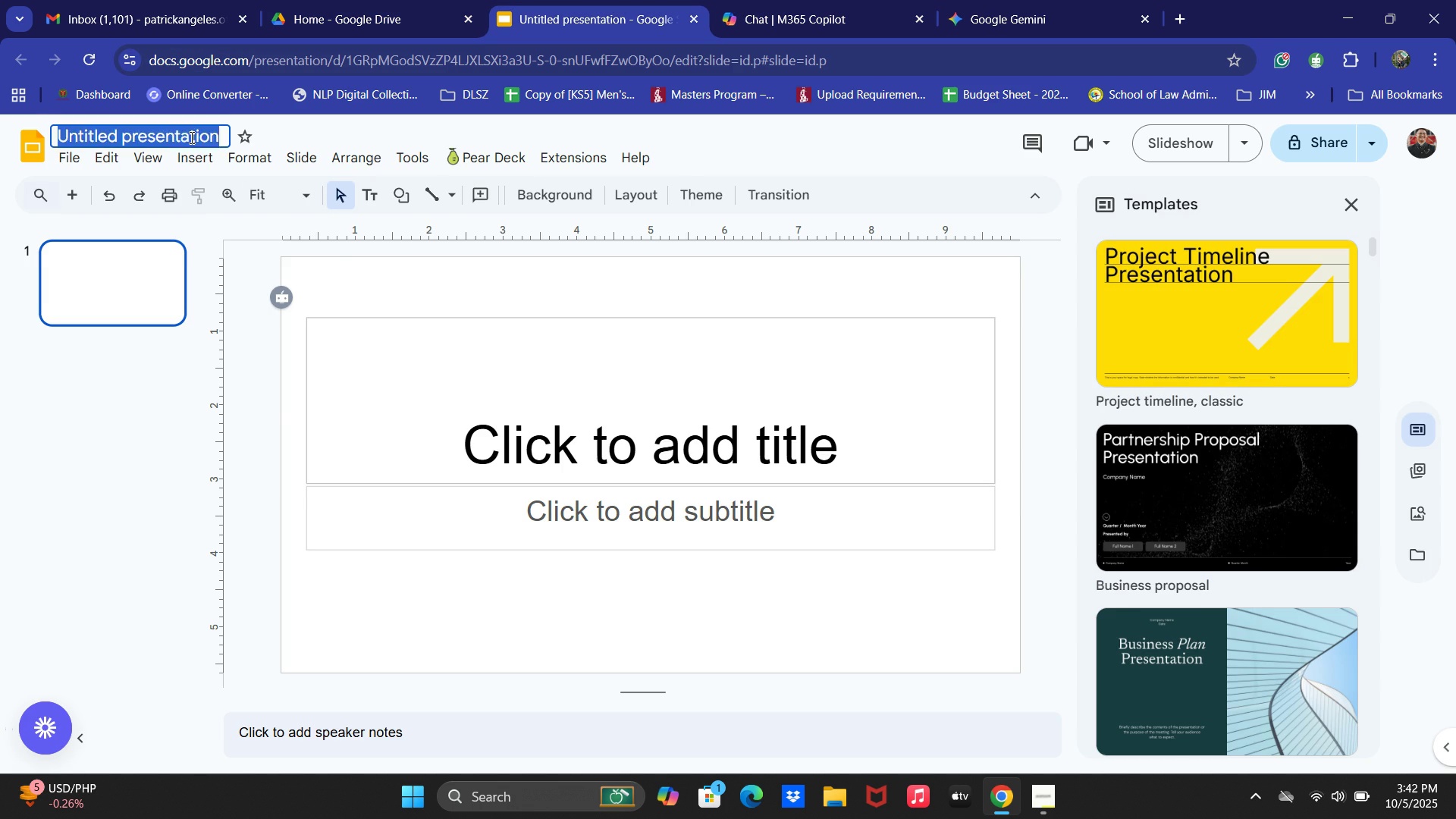 
key(Control+V)
 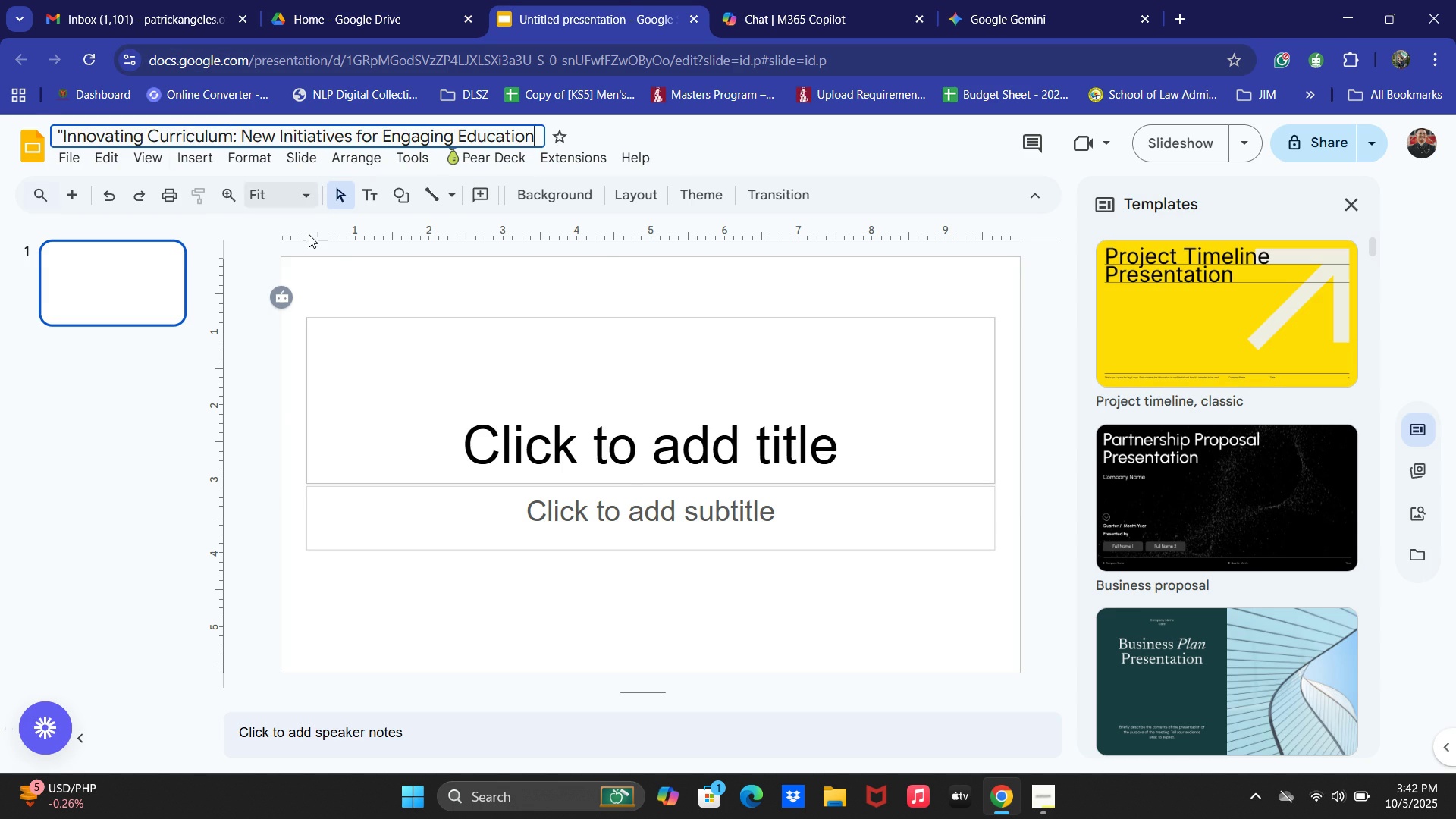 
left_click([309, 234])
 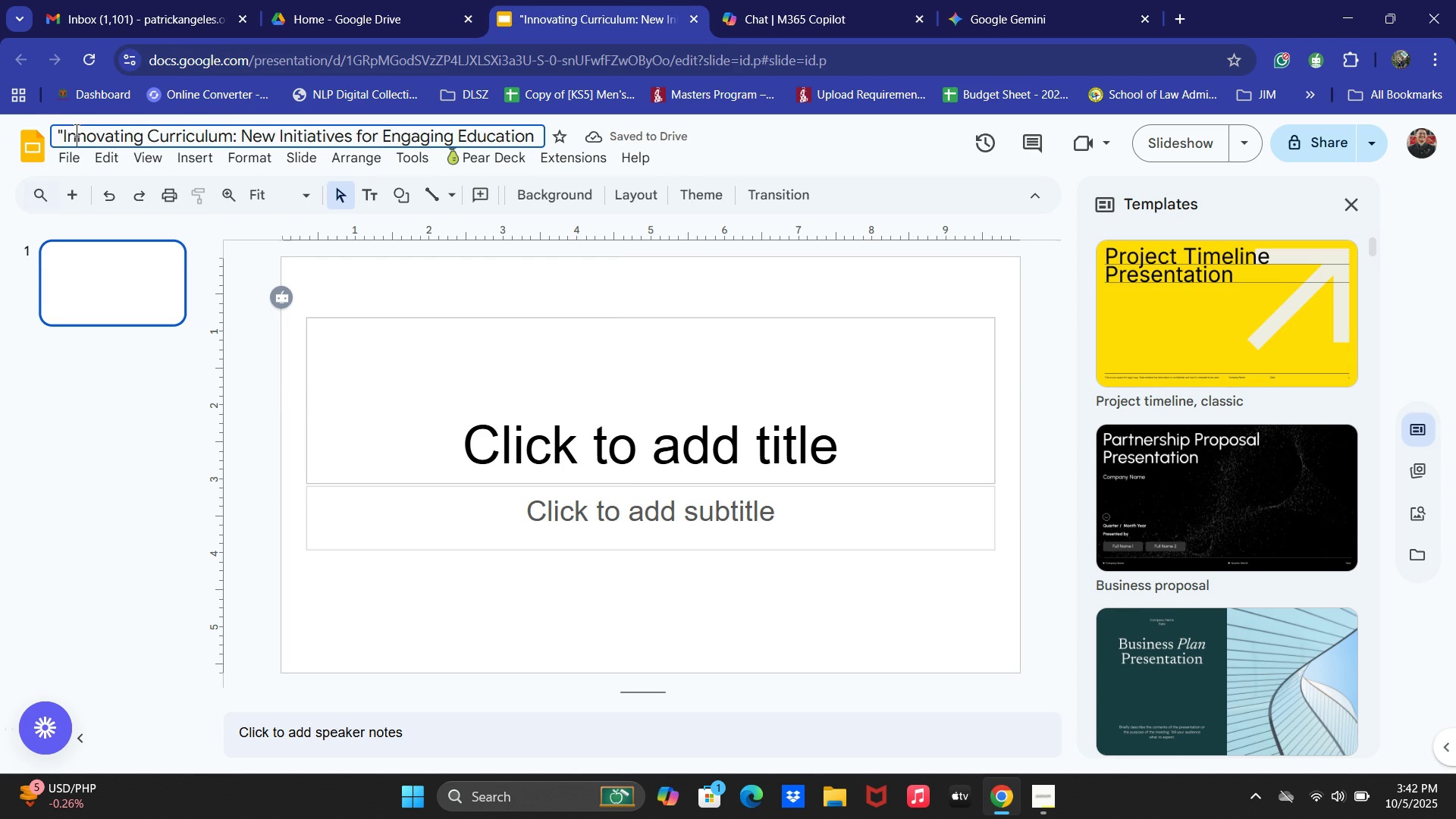 
double_click([62, 130])
 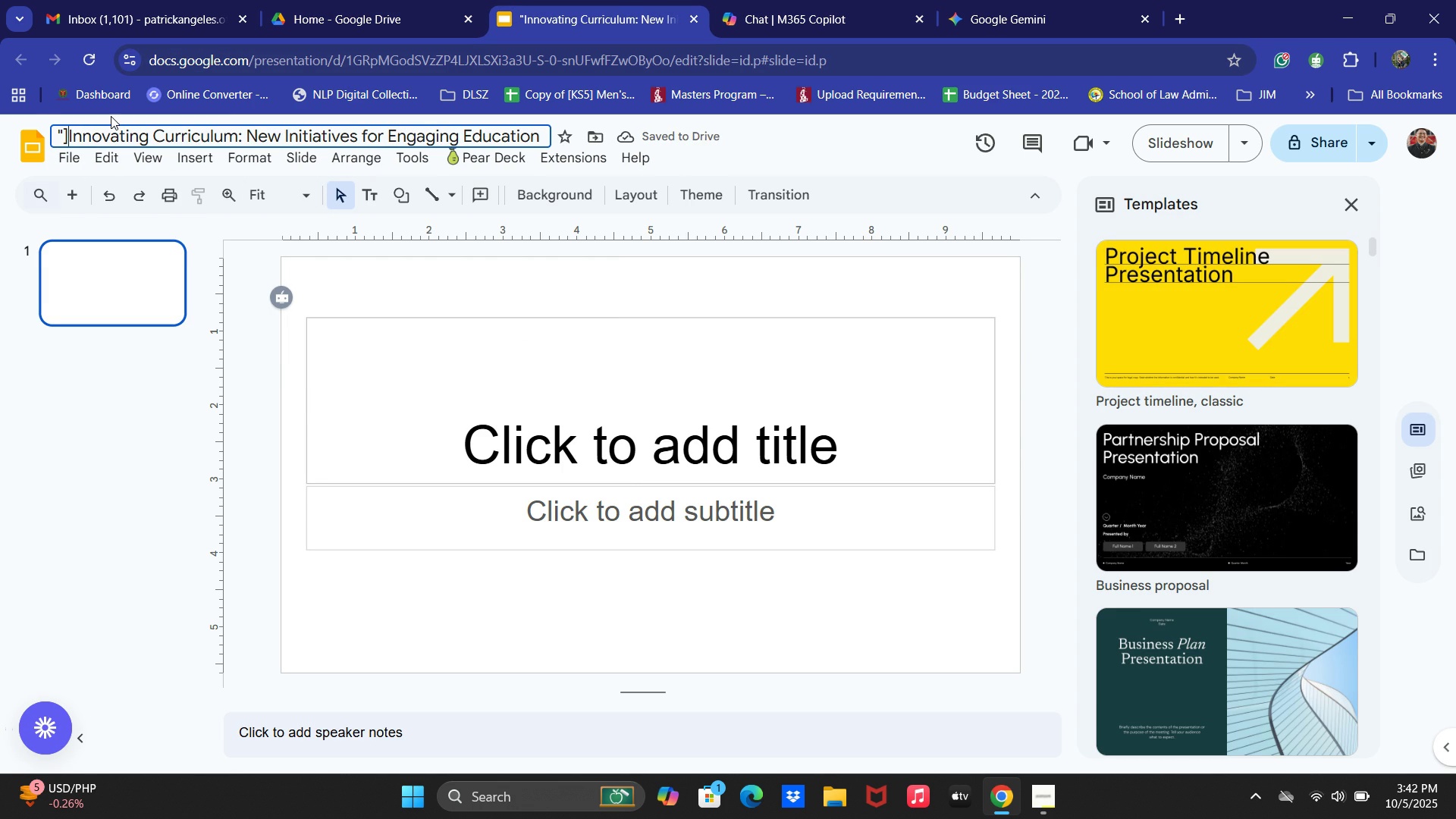 
key(BracketRight)
 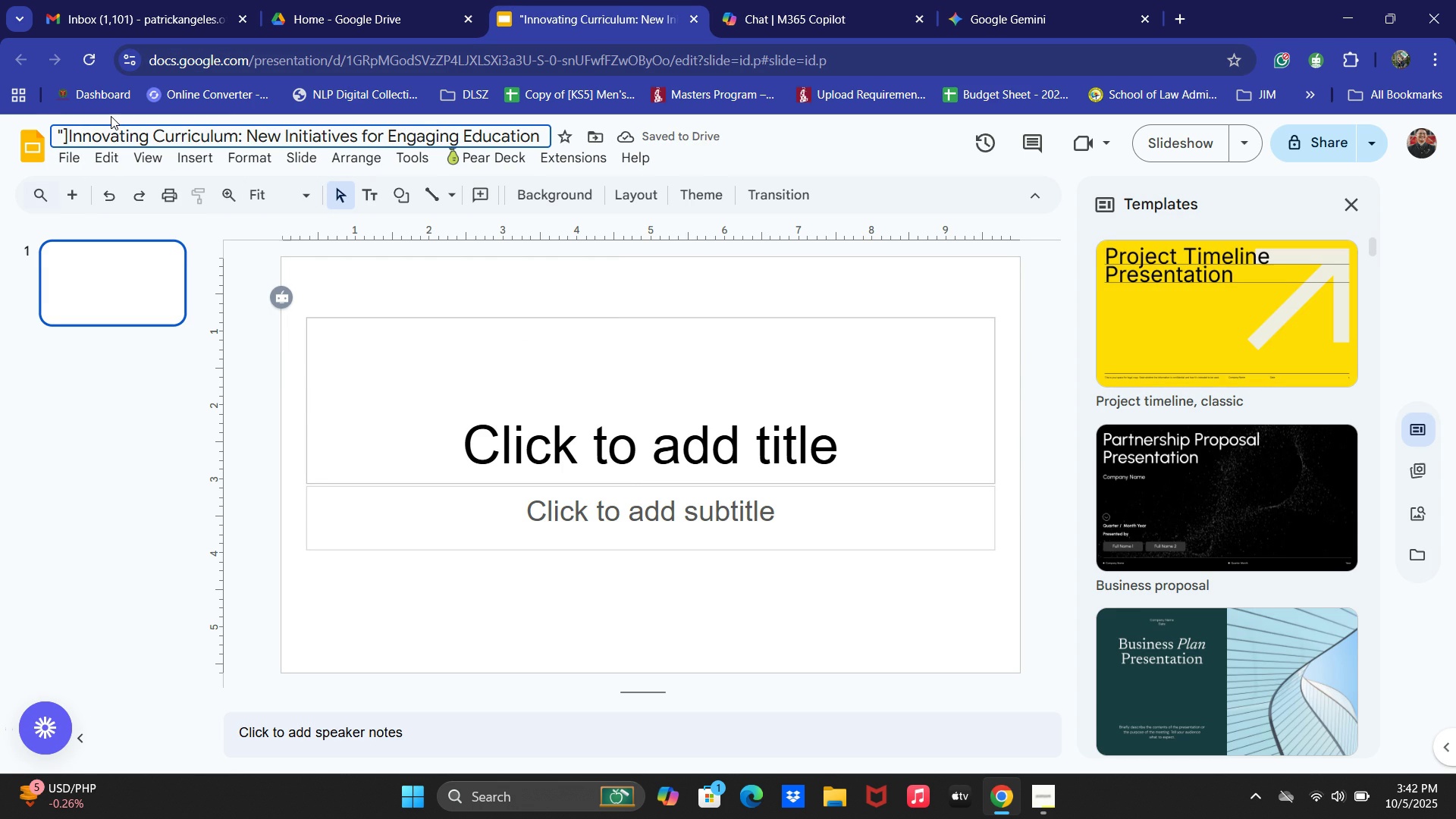 
key(Backslash)
 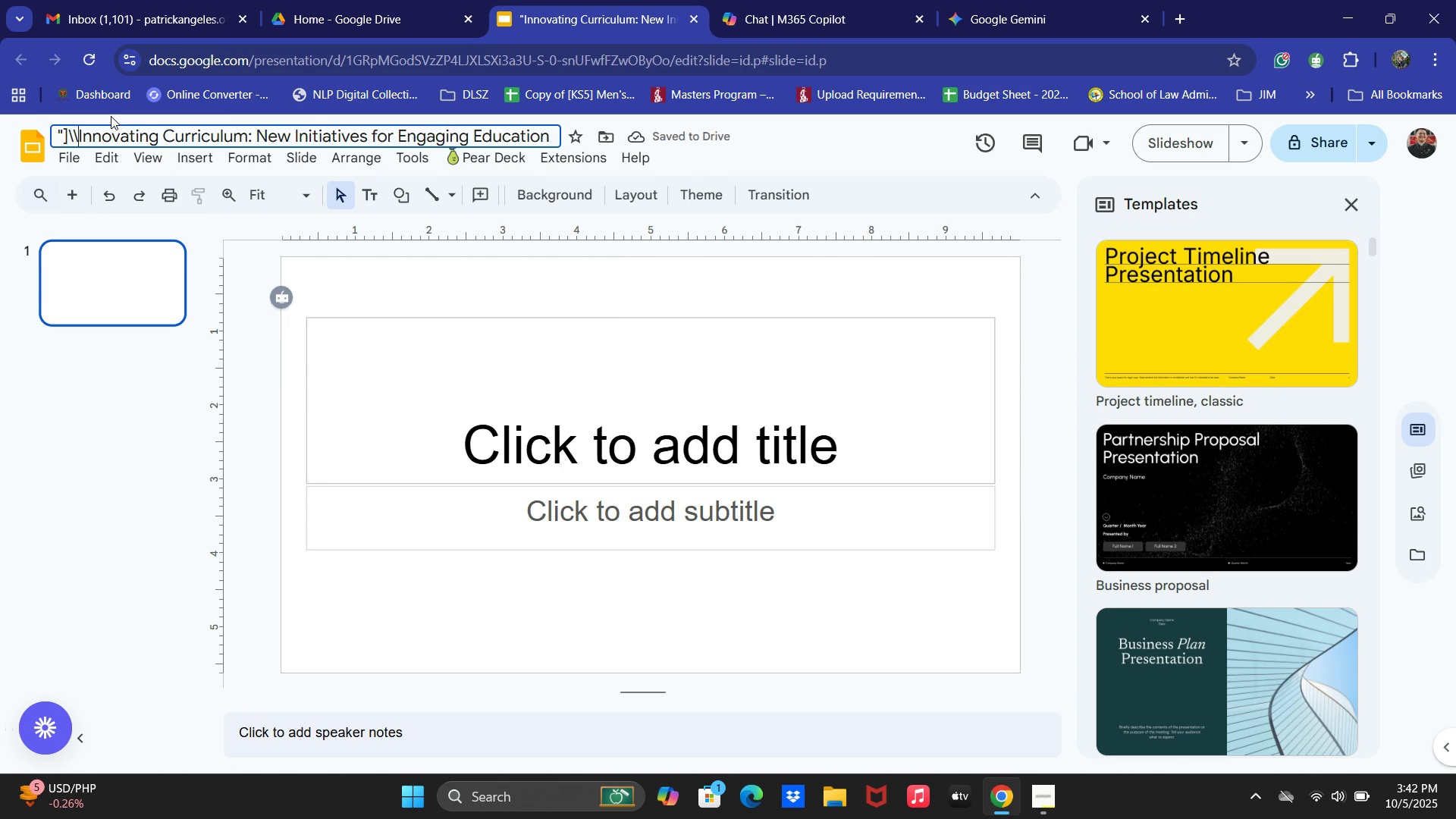 
key(Backslash)
 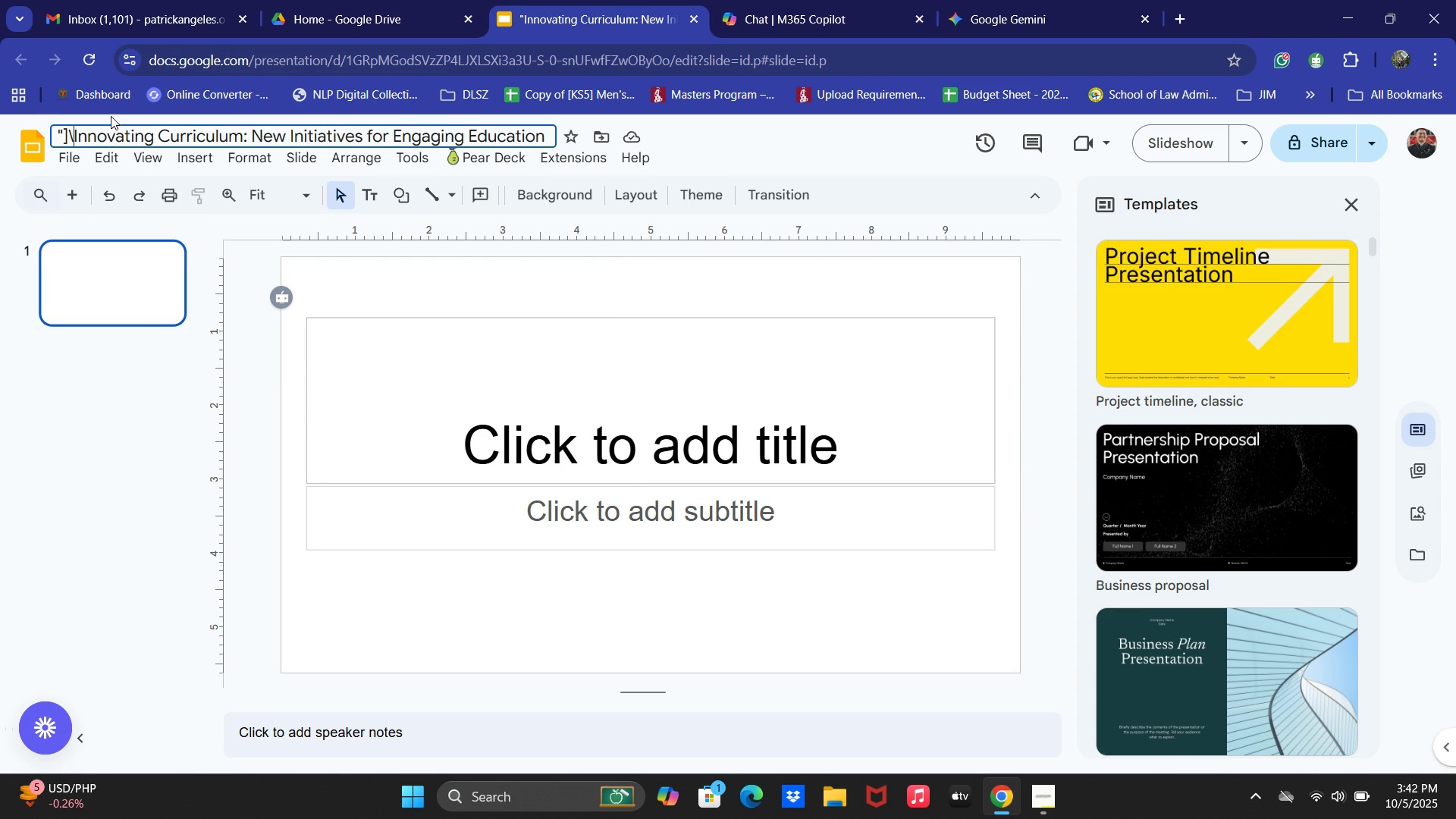 
key(Backspace)
 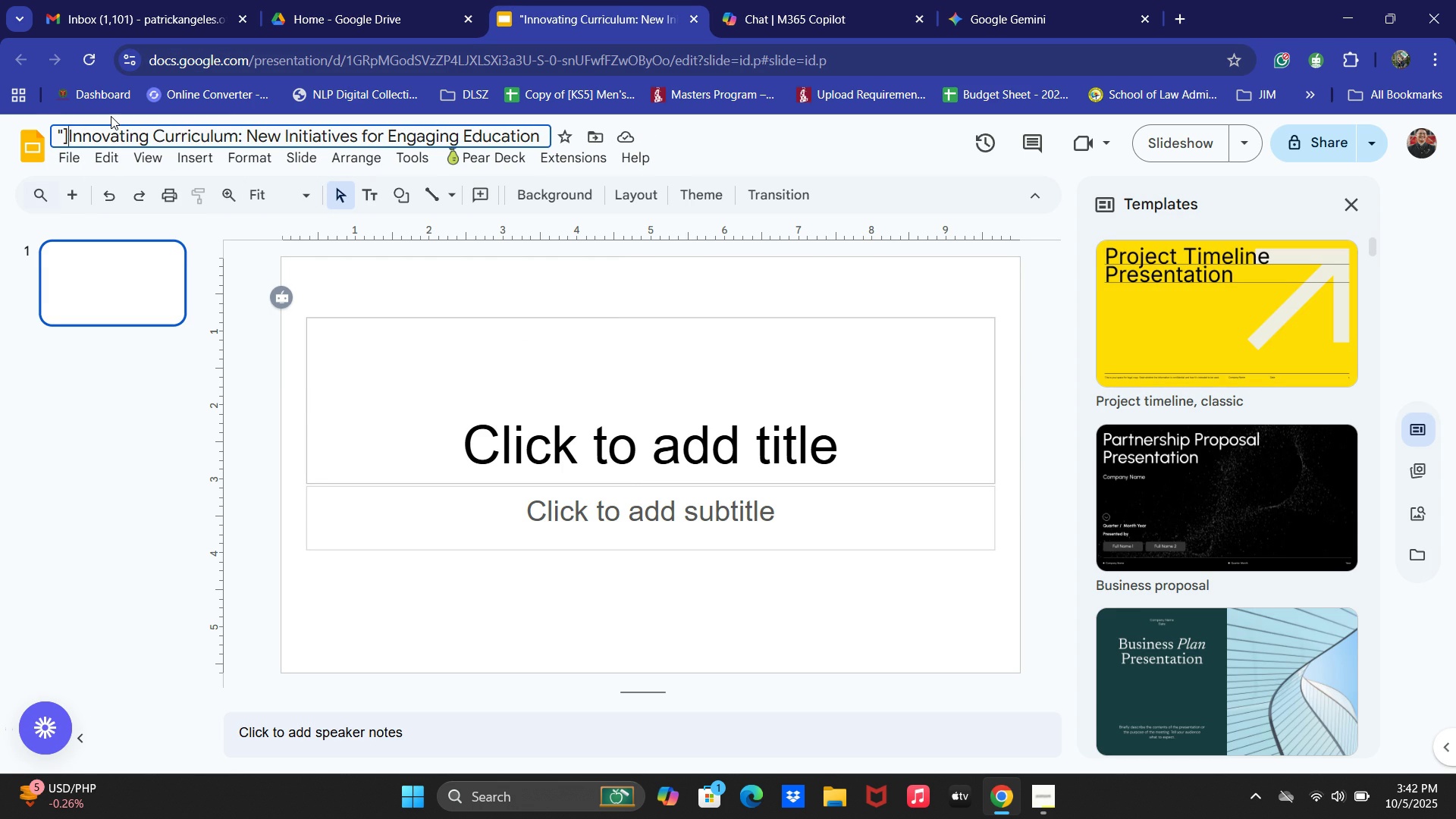 
key(Backspace)
 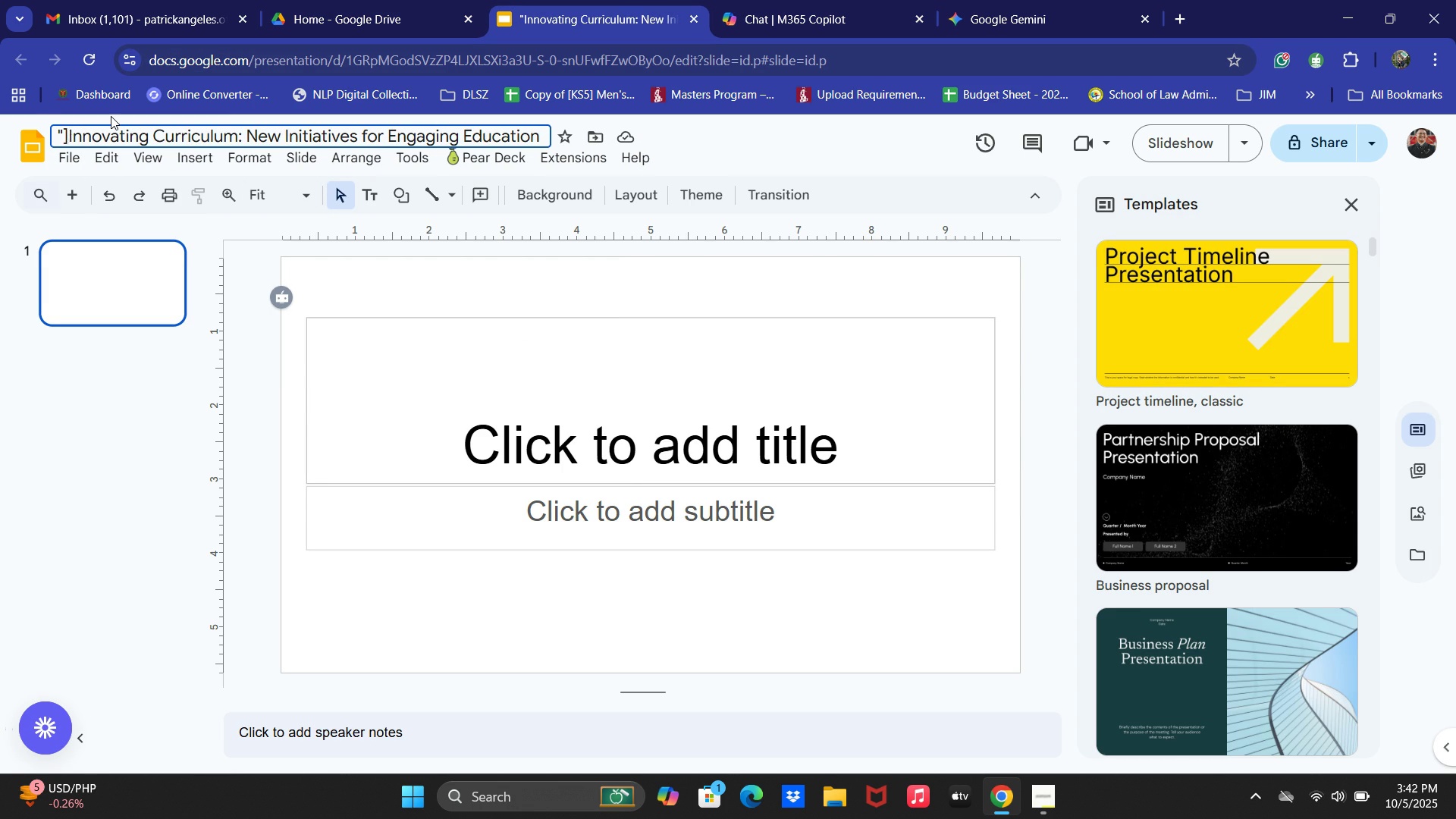 
key(Backspace)
 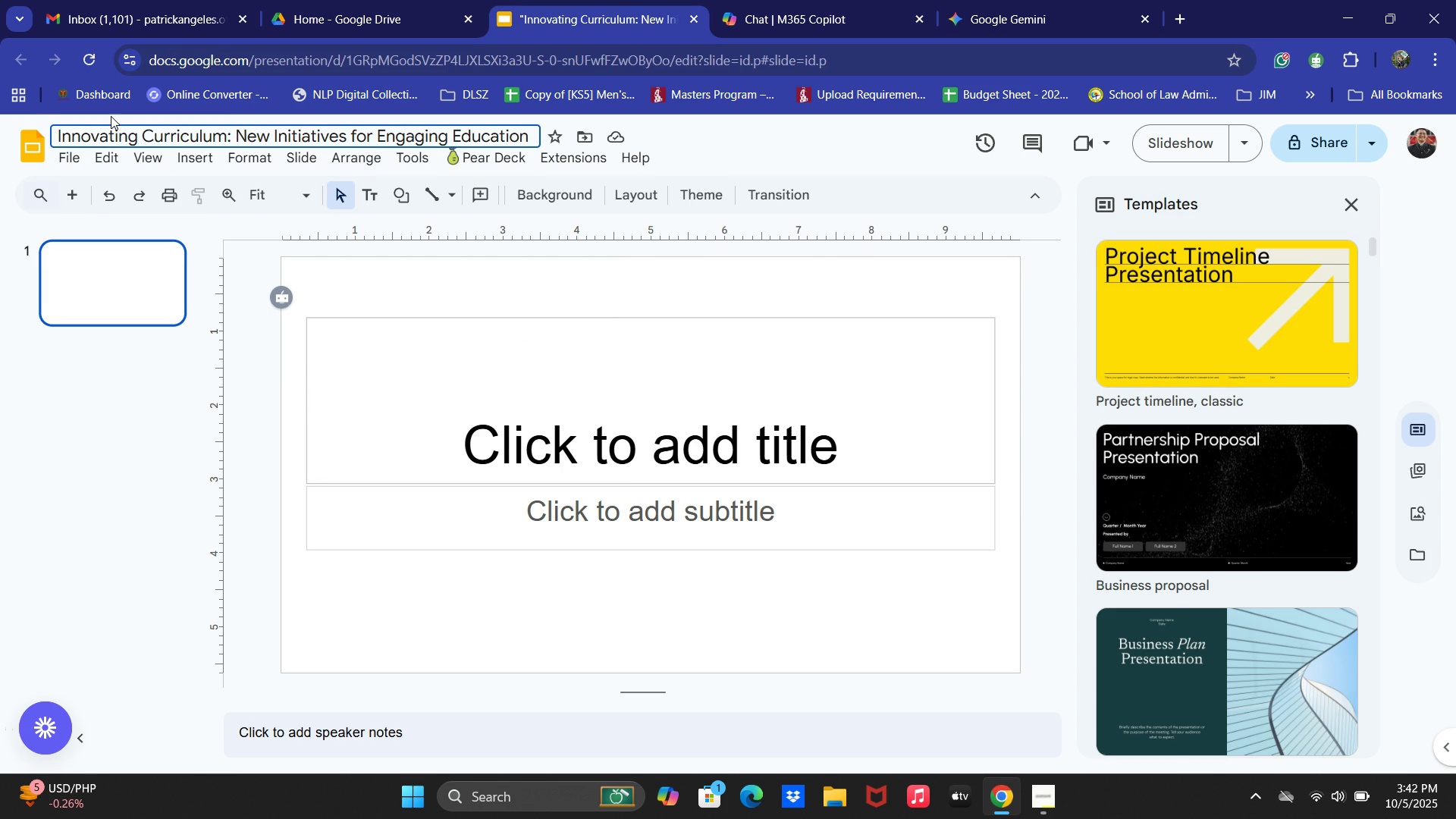 
key(Backspace)
 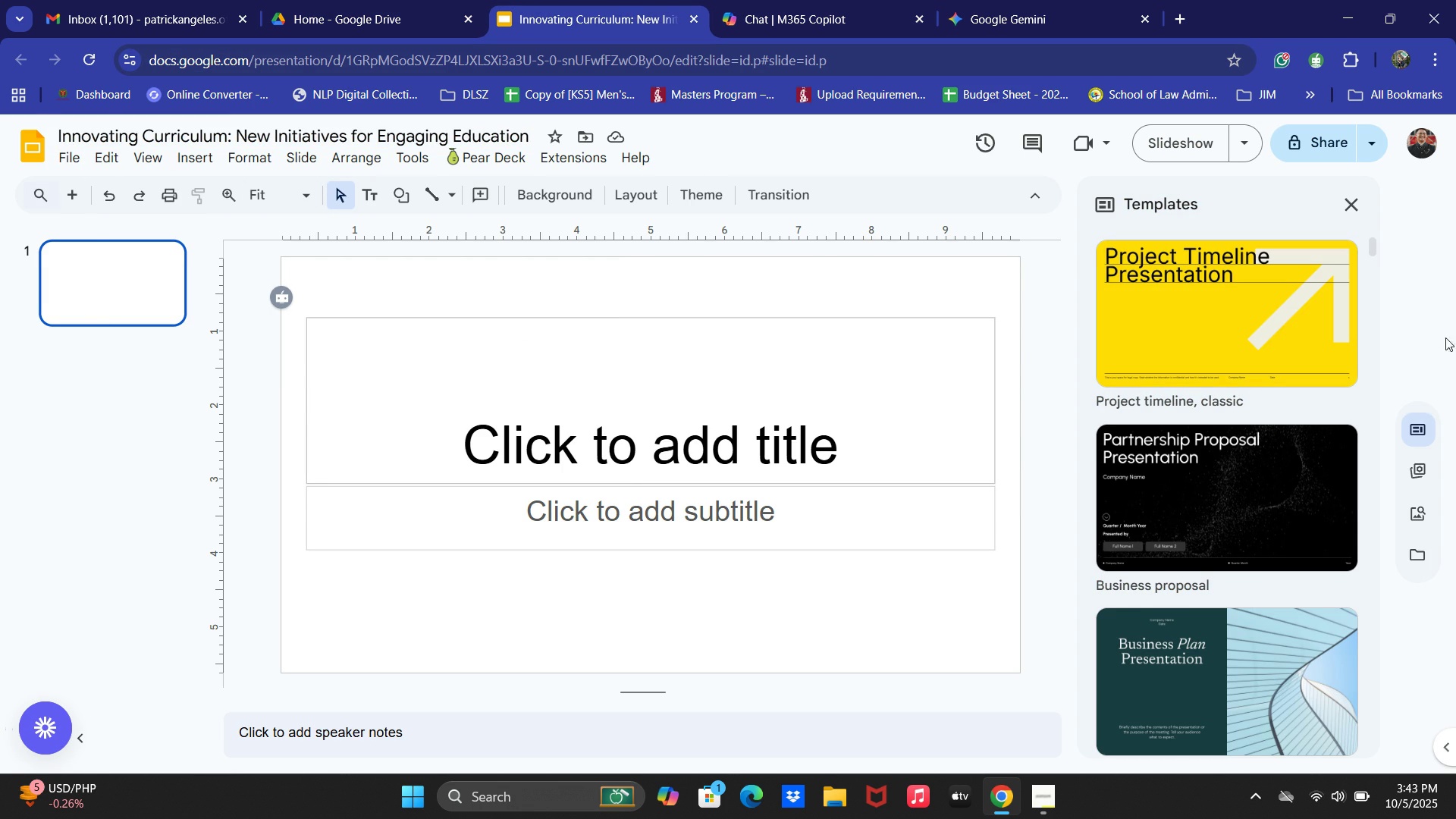 
left_click([1334, 203])
 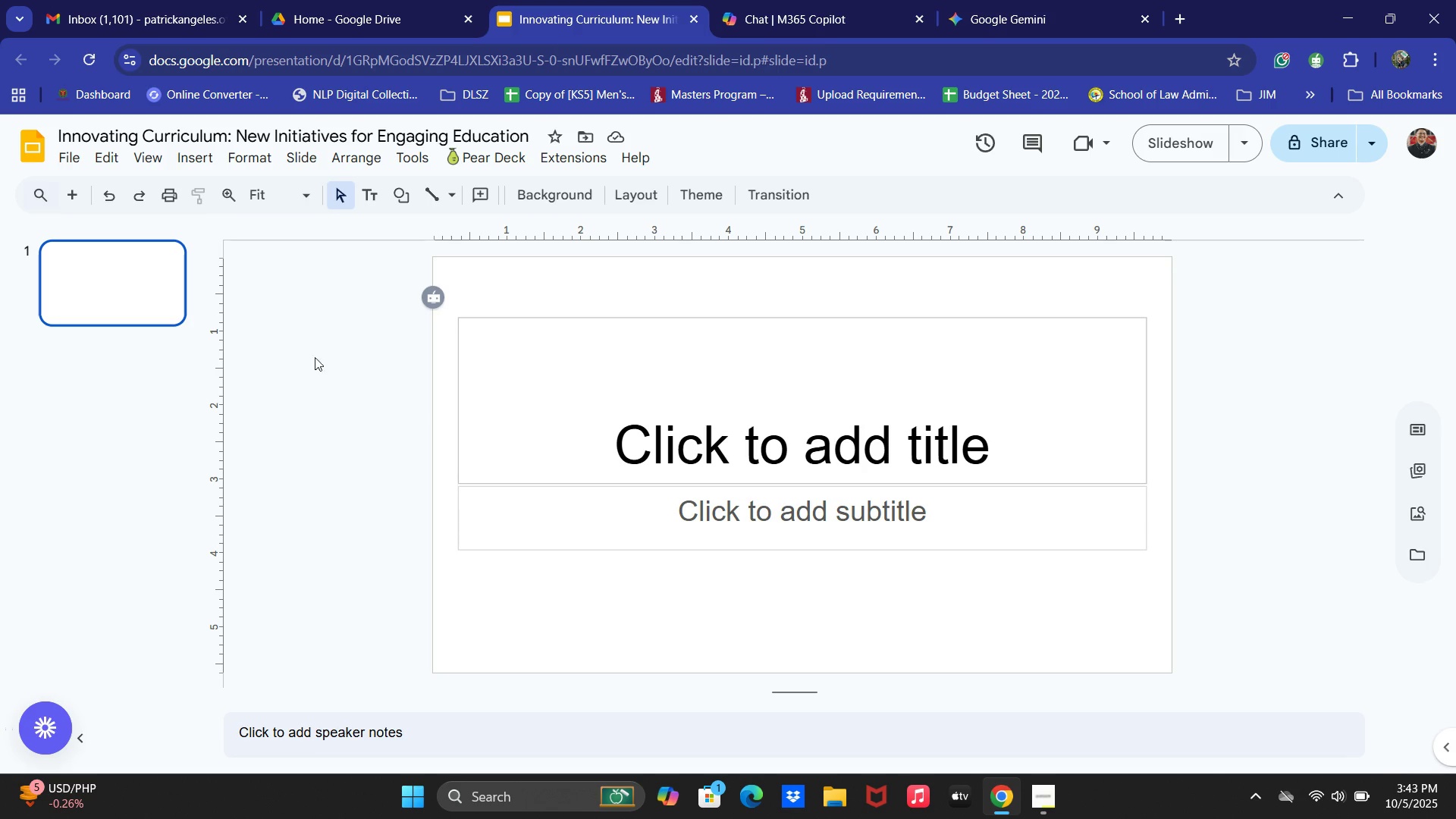 
left_click([866, 0])
 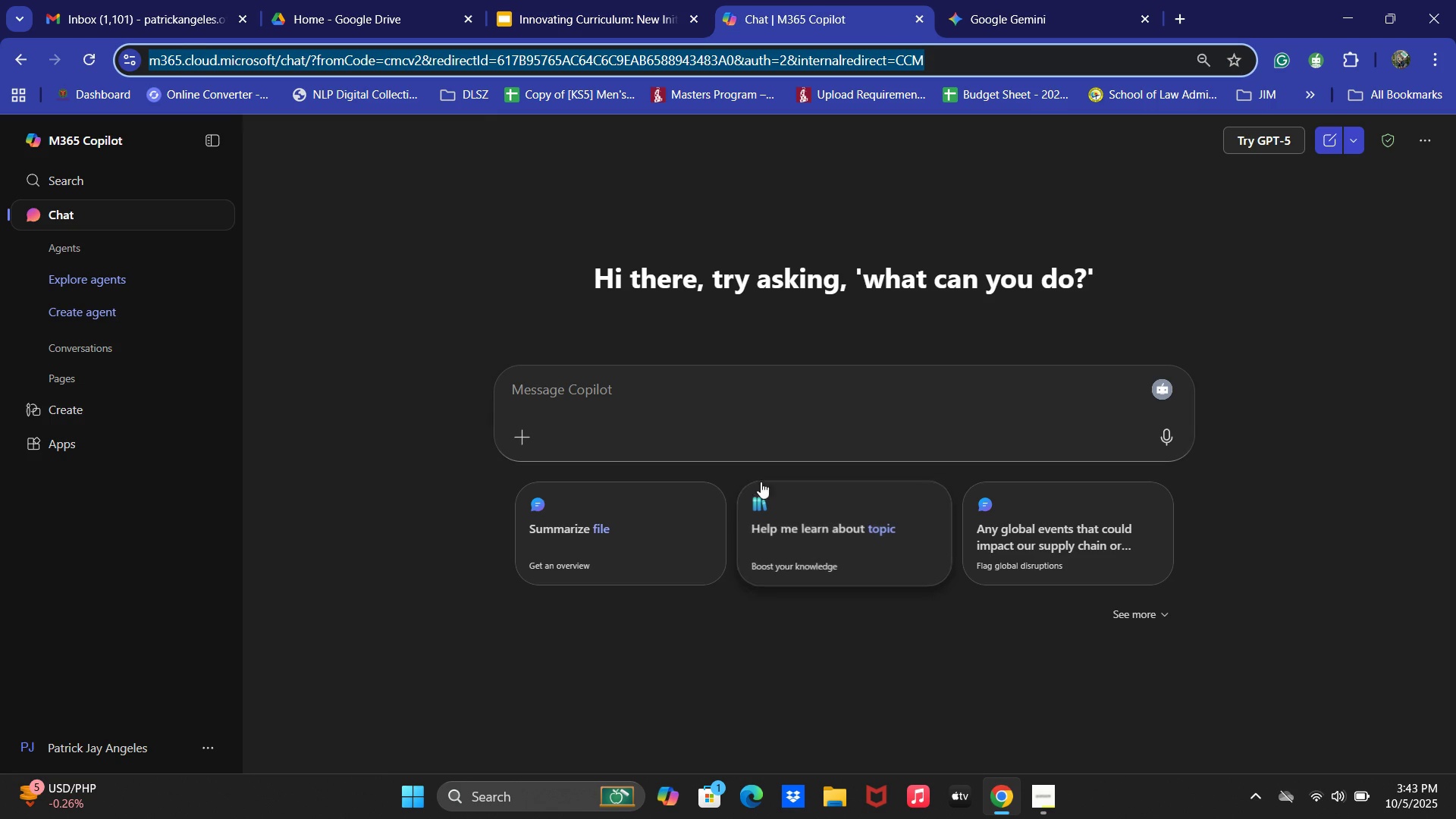 
left_click([1065, 0])
 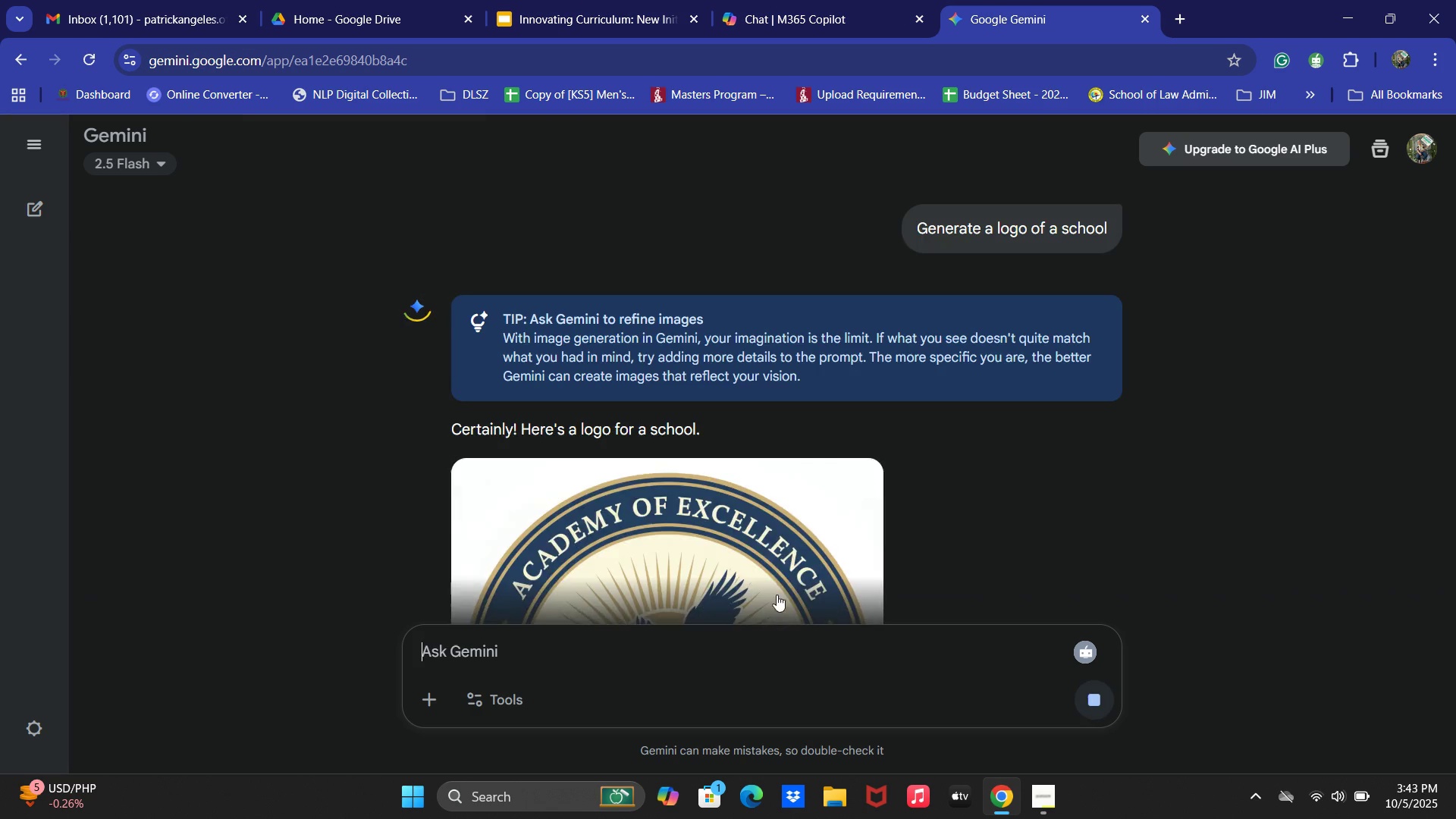 
scroll: coordinate [865, 471], scroll_direction: down, amount: 4.0
 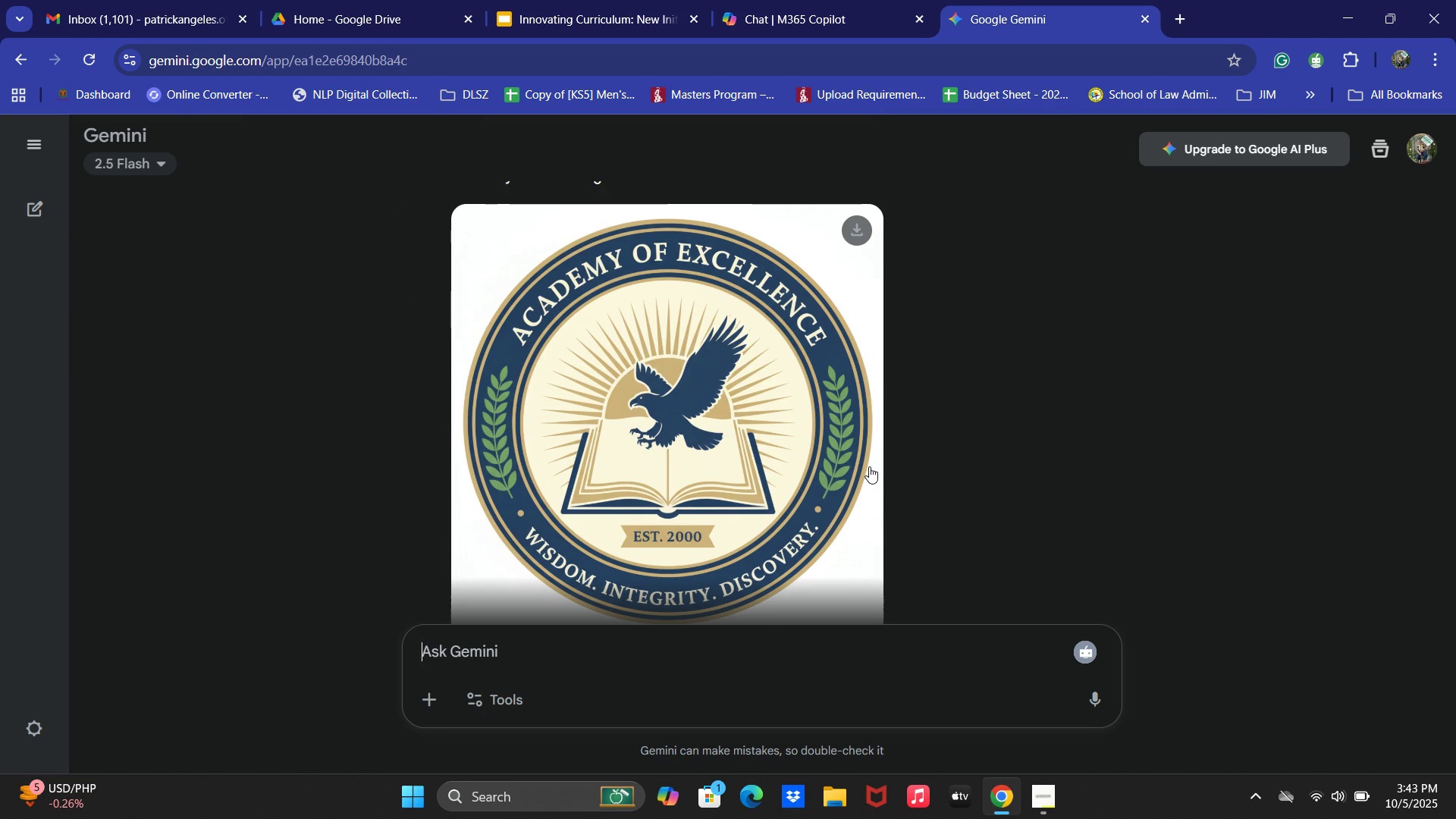 
scroll: coordinate [869, 466], scroll_direction: up, amount: 1.0
 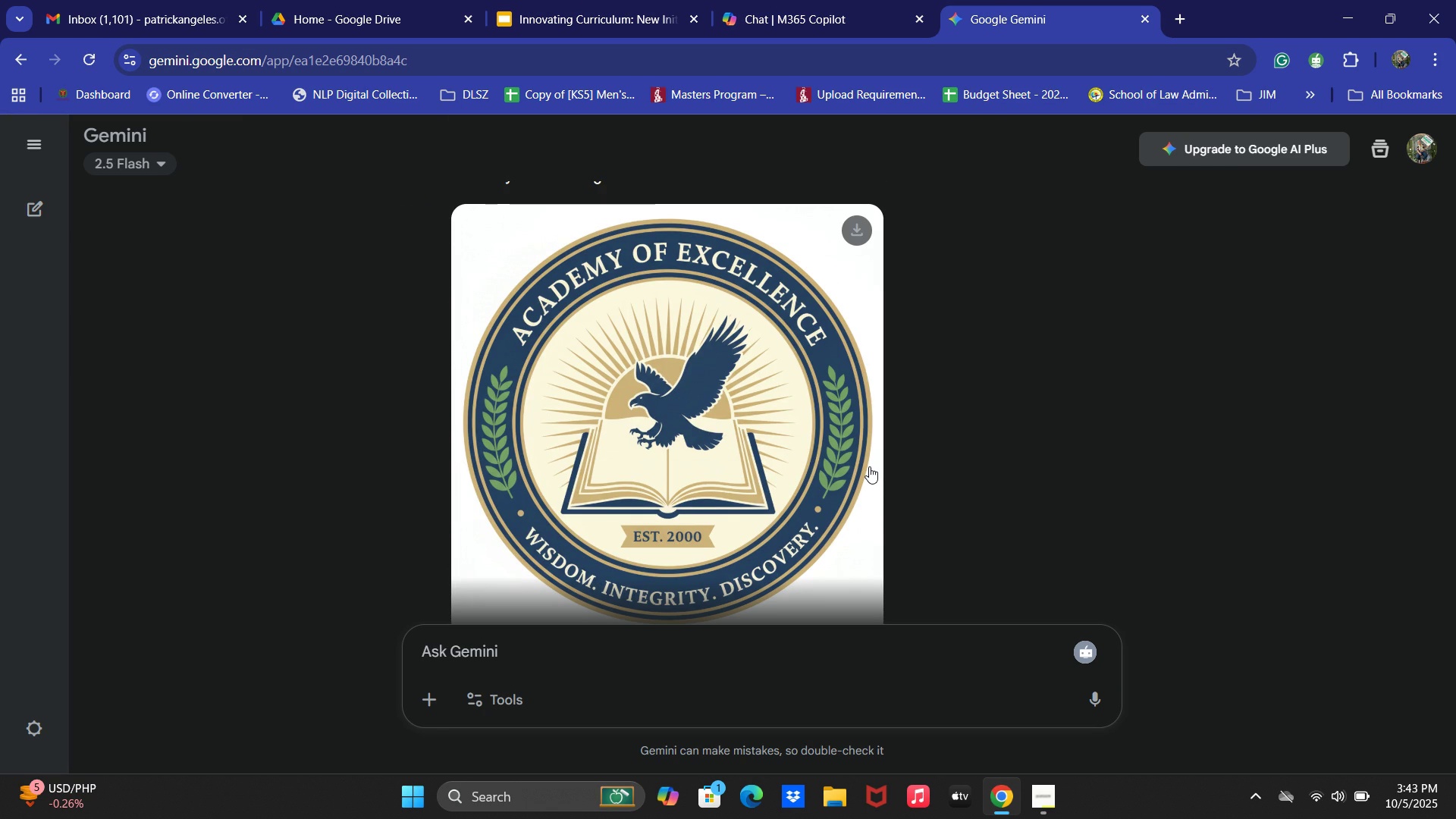 
left_click([630, 441])
 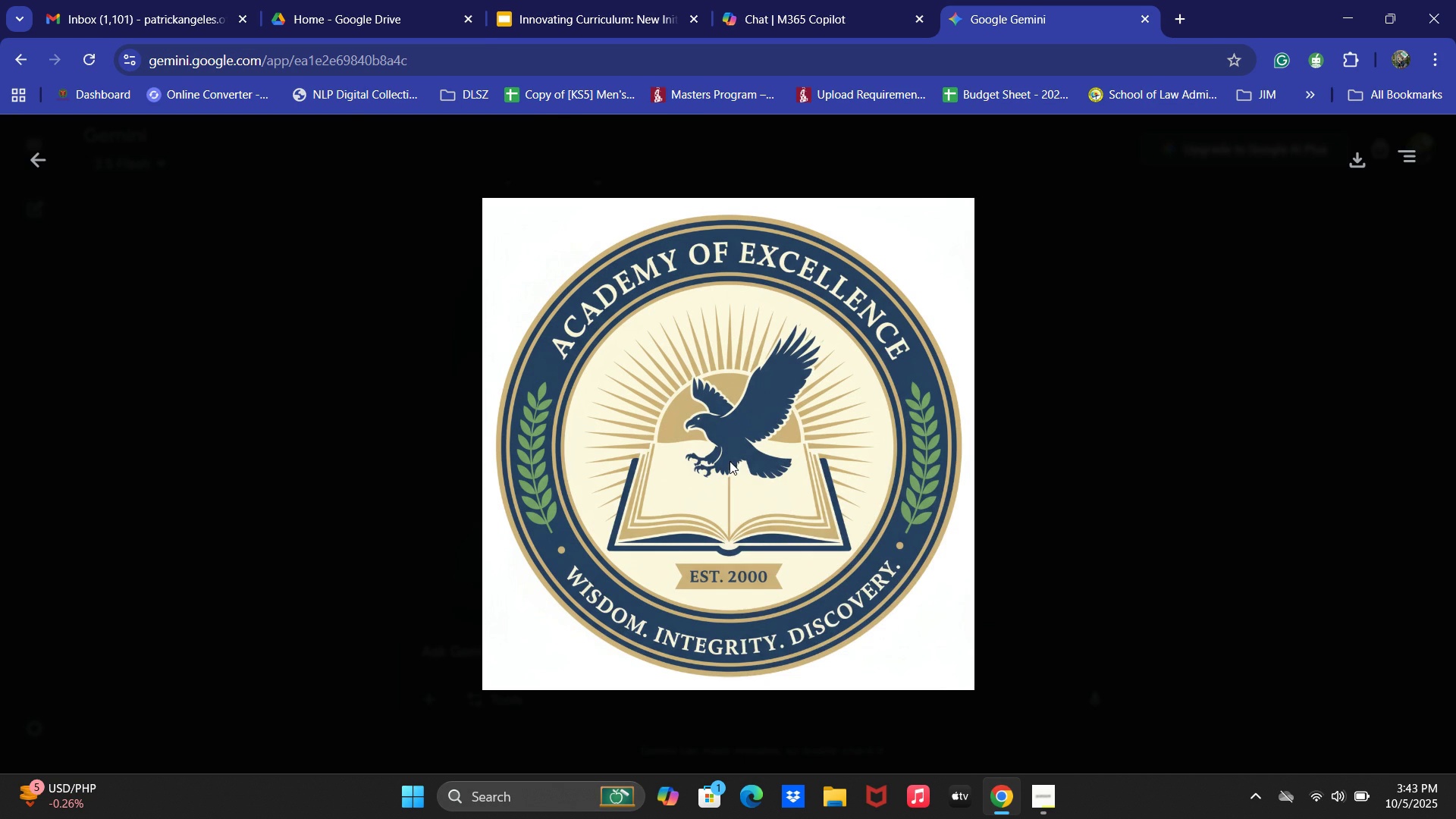 
right_click([730, 461])
 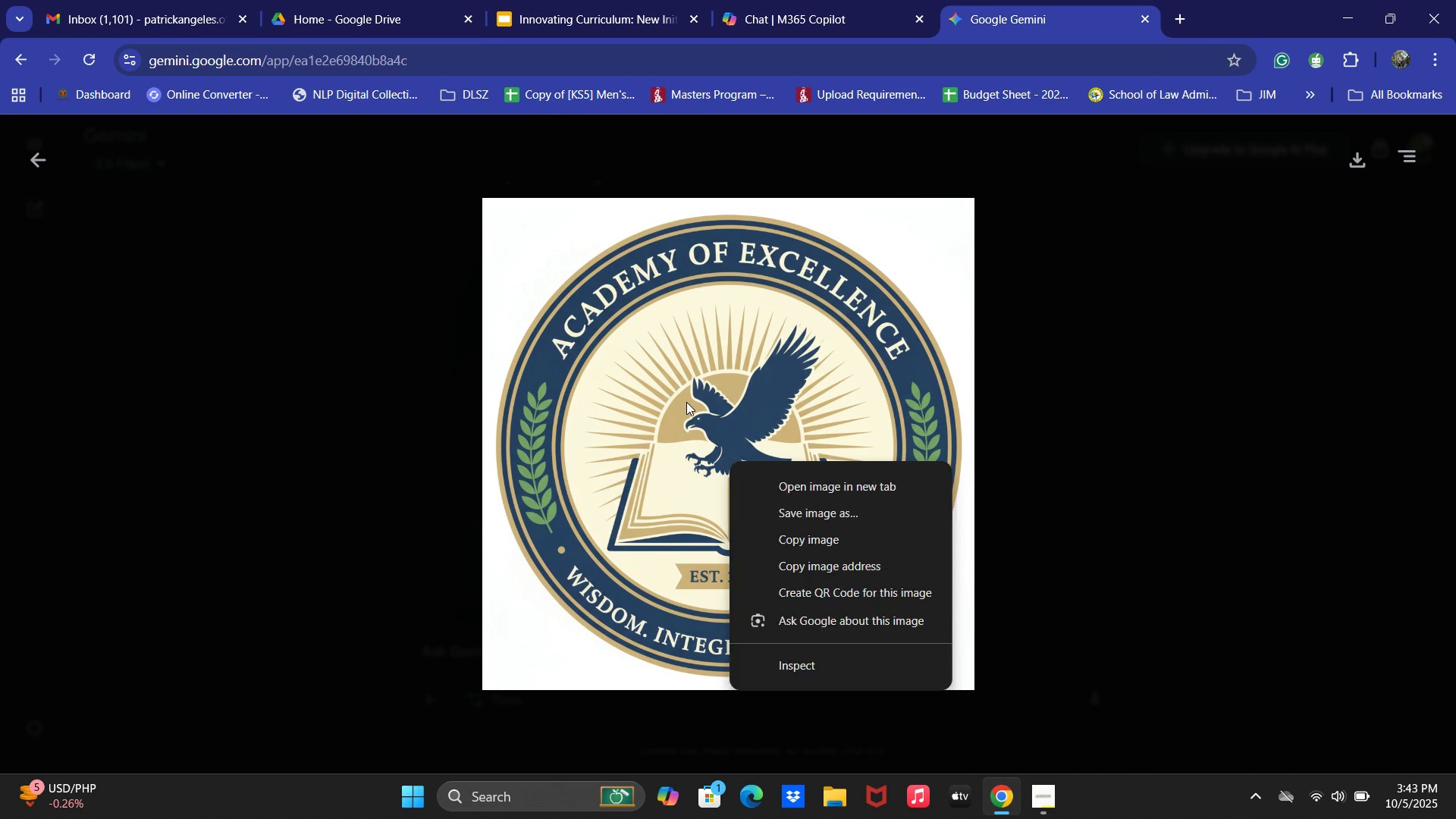 
left_click([686, 402])
 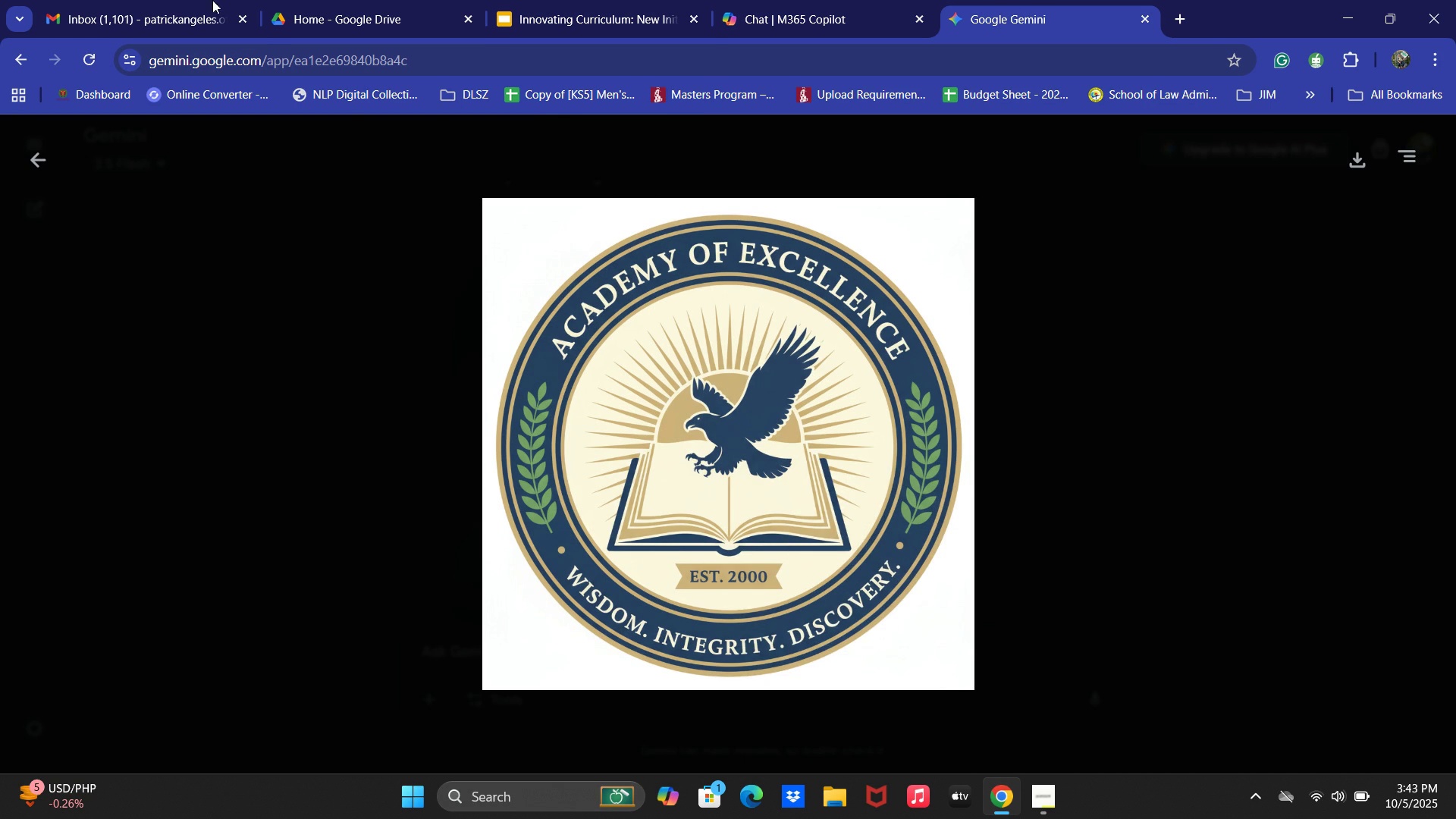 
double_click([546, 0])
 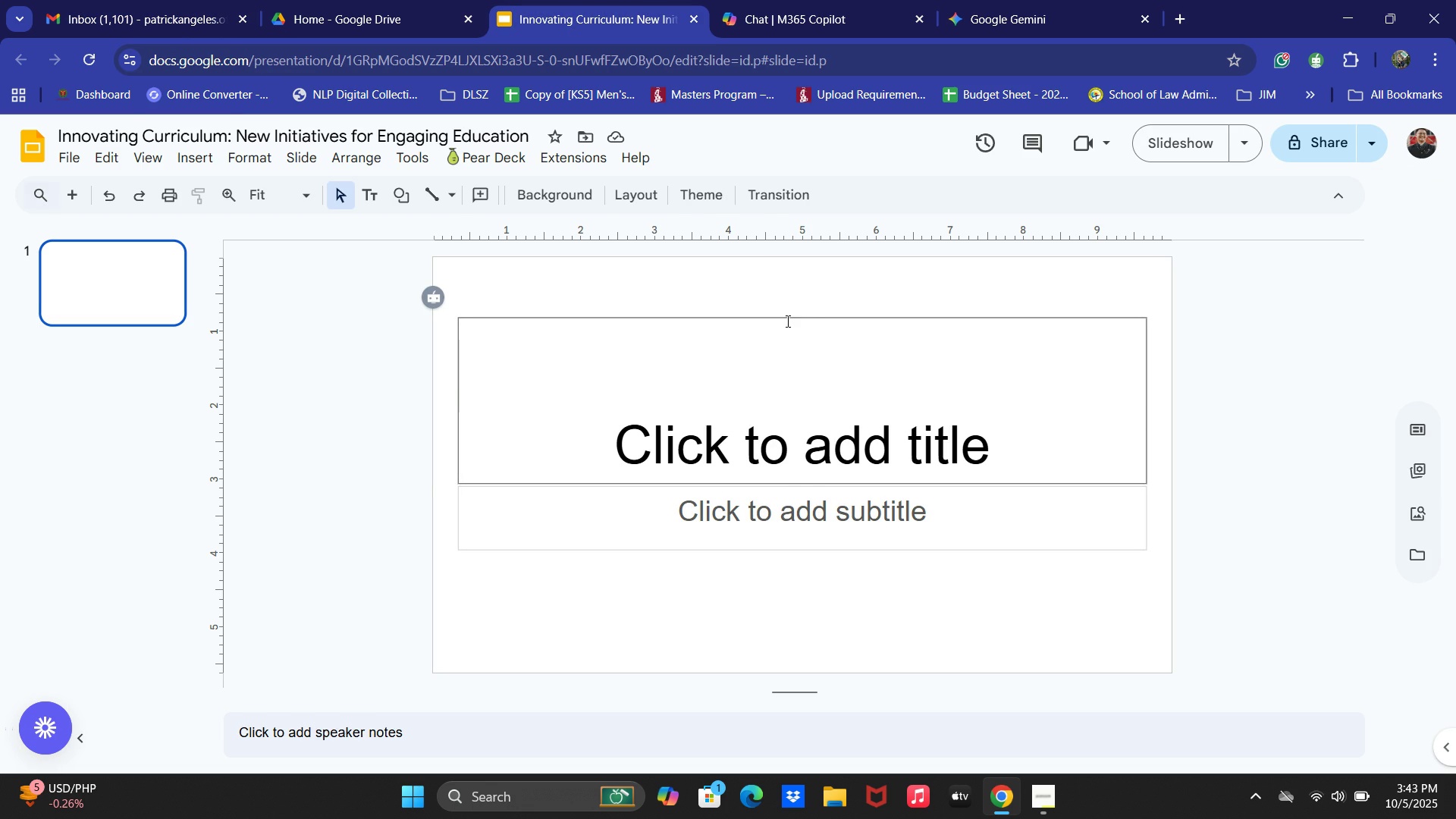 
left_click([781, 315])
 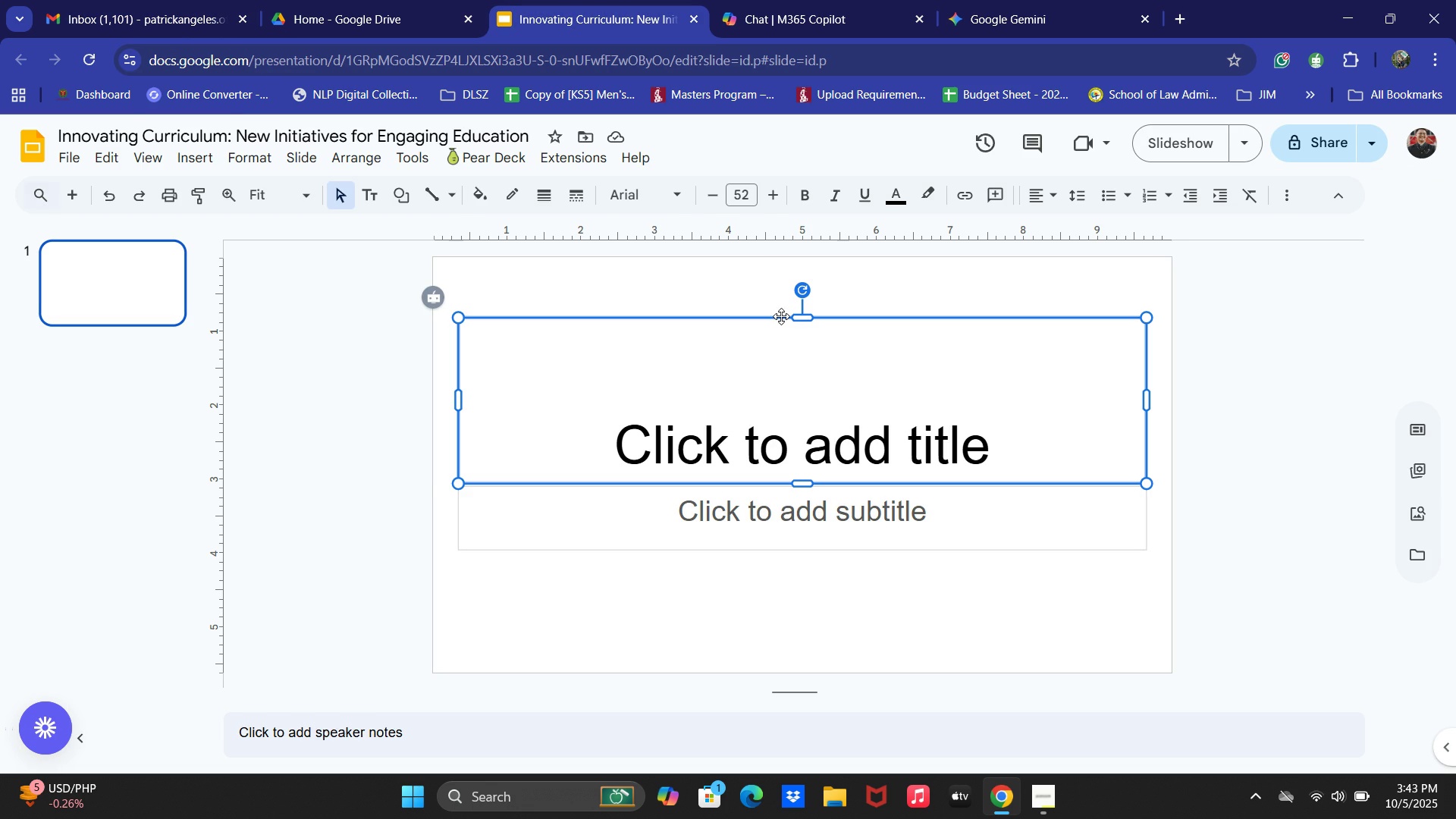 
key(BracketRight)
 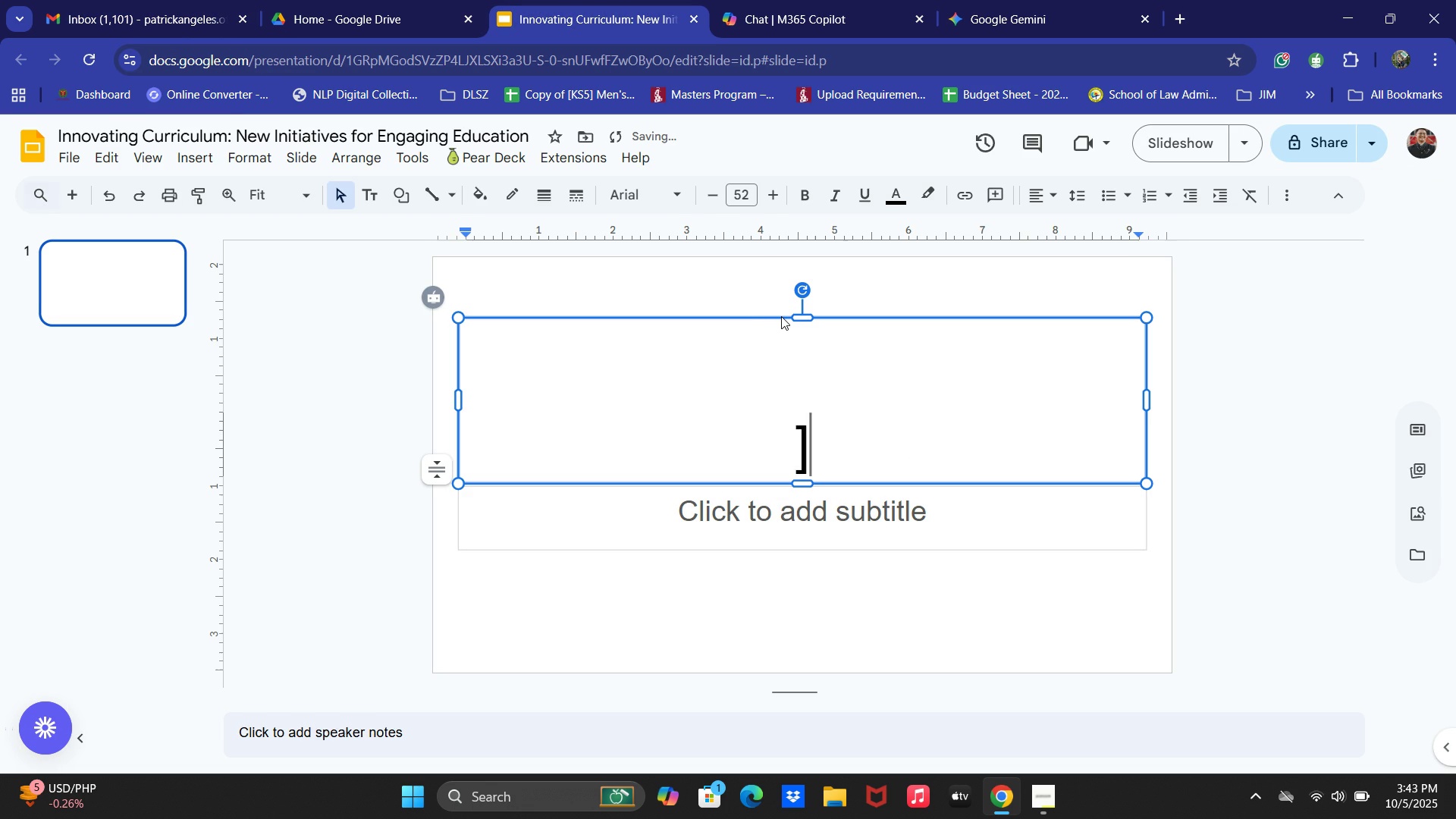 
key(Backspace)
 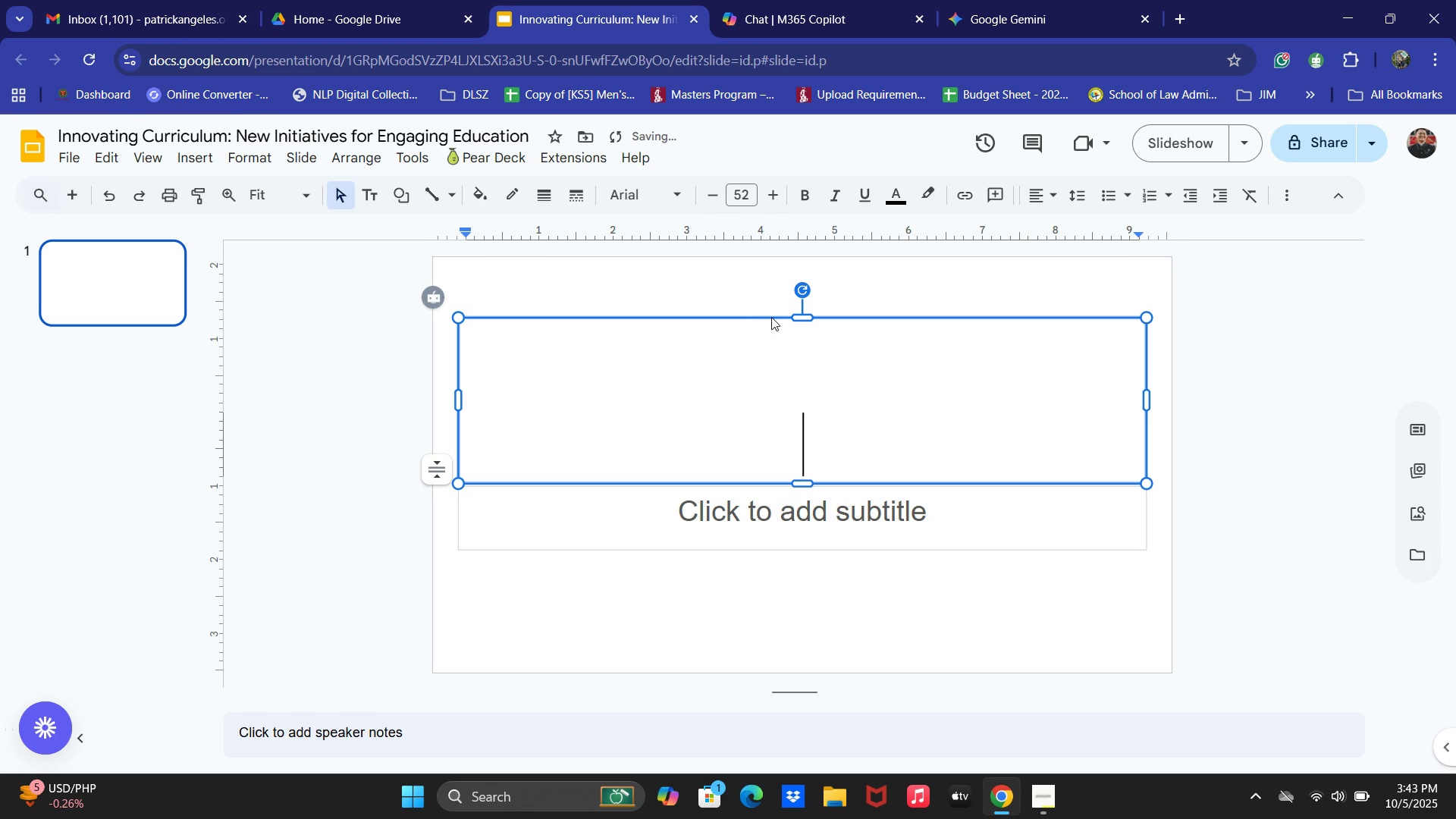 
left_click([770, 316])
 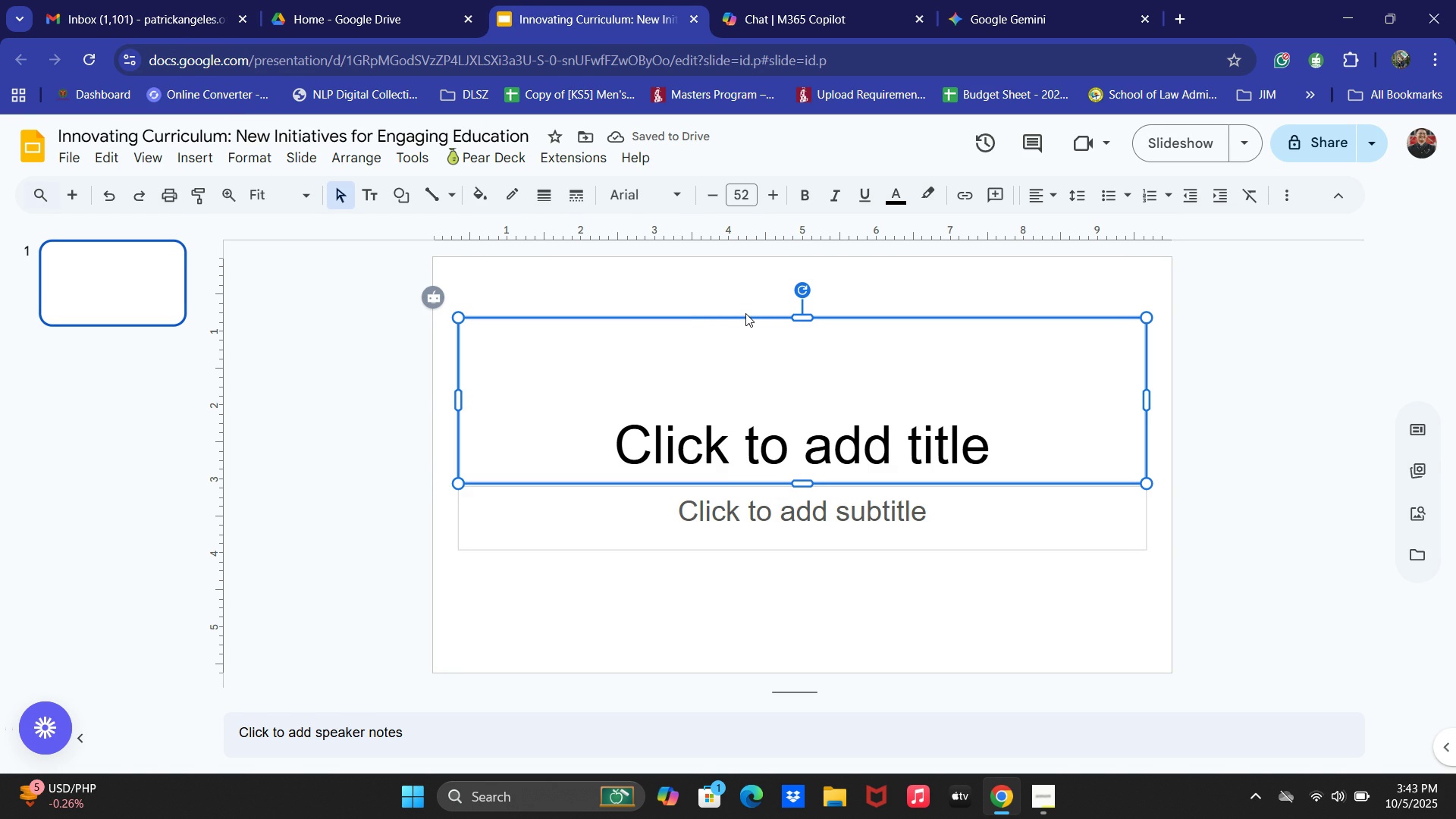 
left_click([745, 313])
 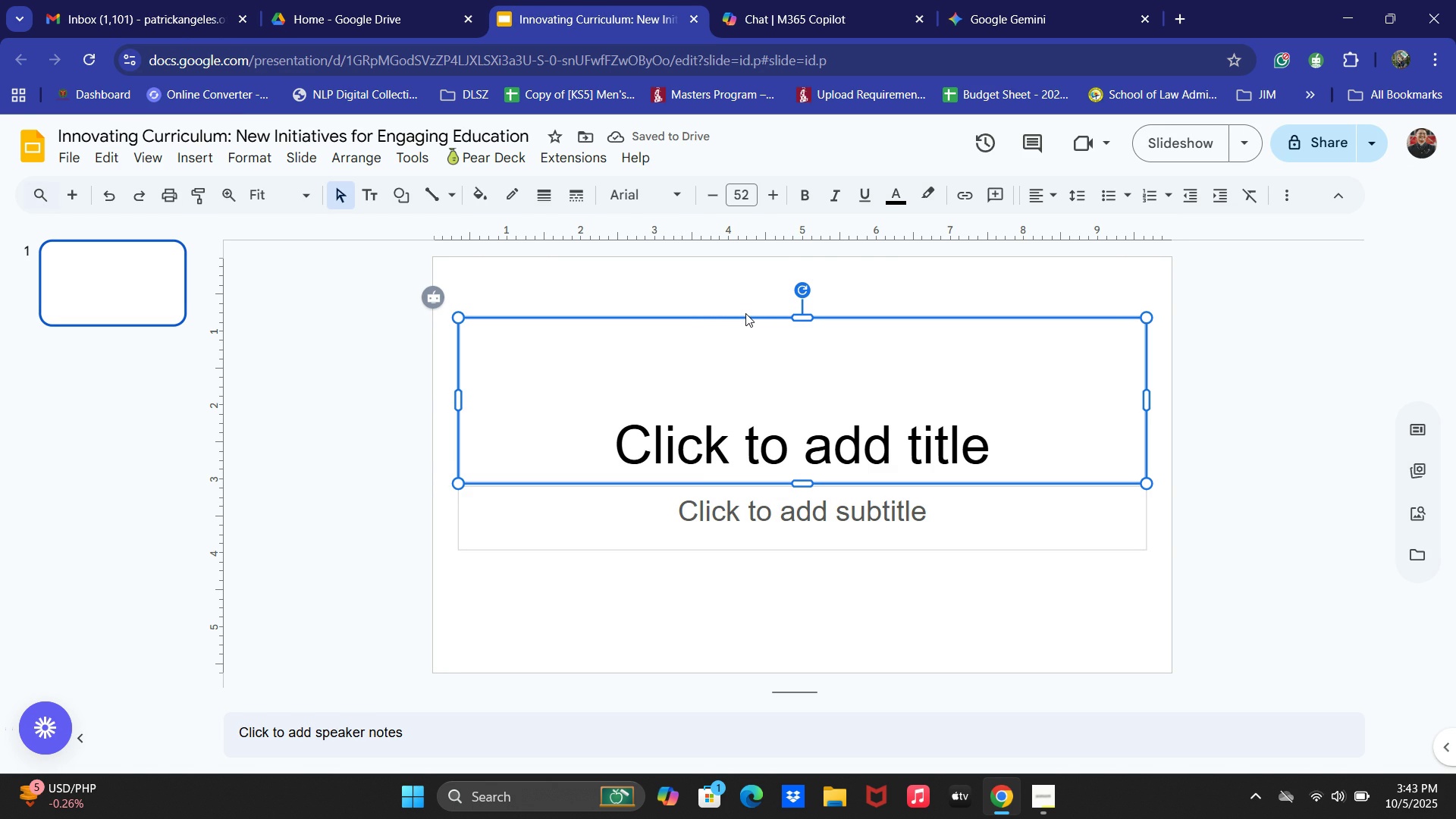 
key(Backspace)
 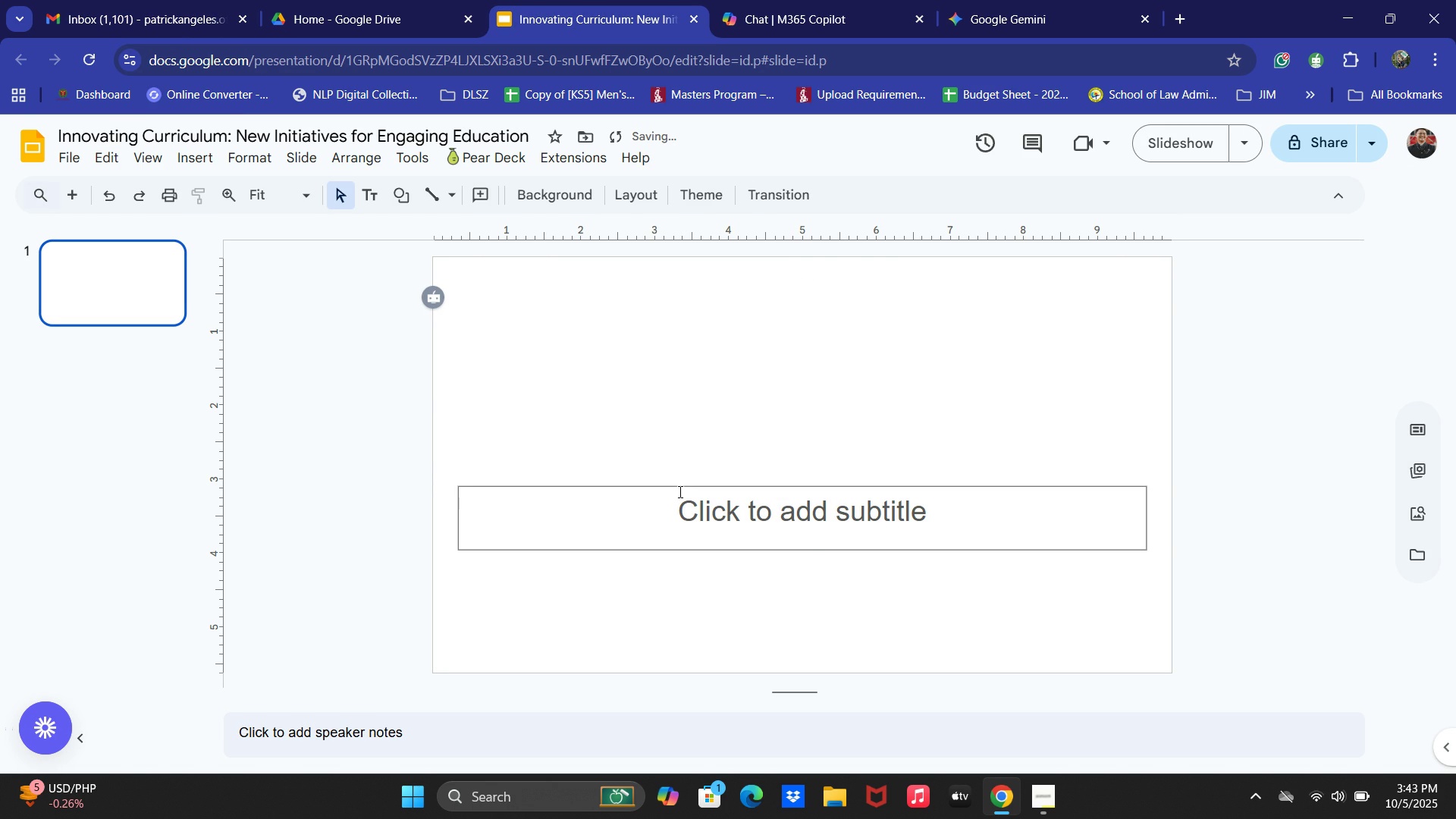 
left_click([679, 490])
 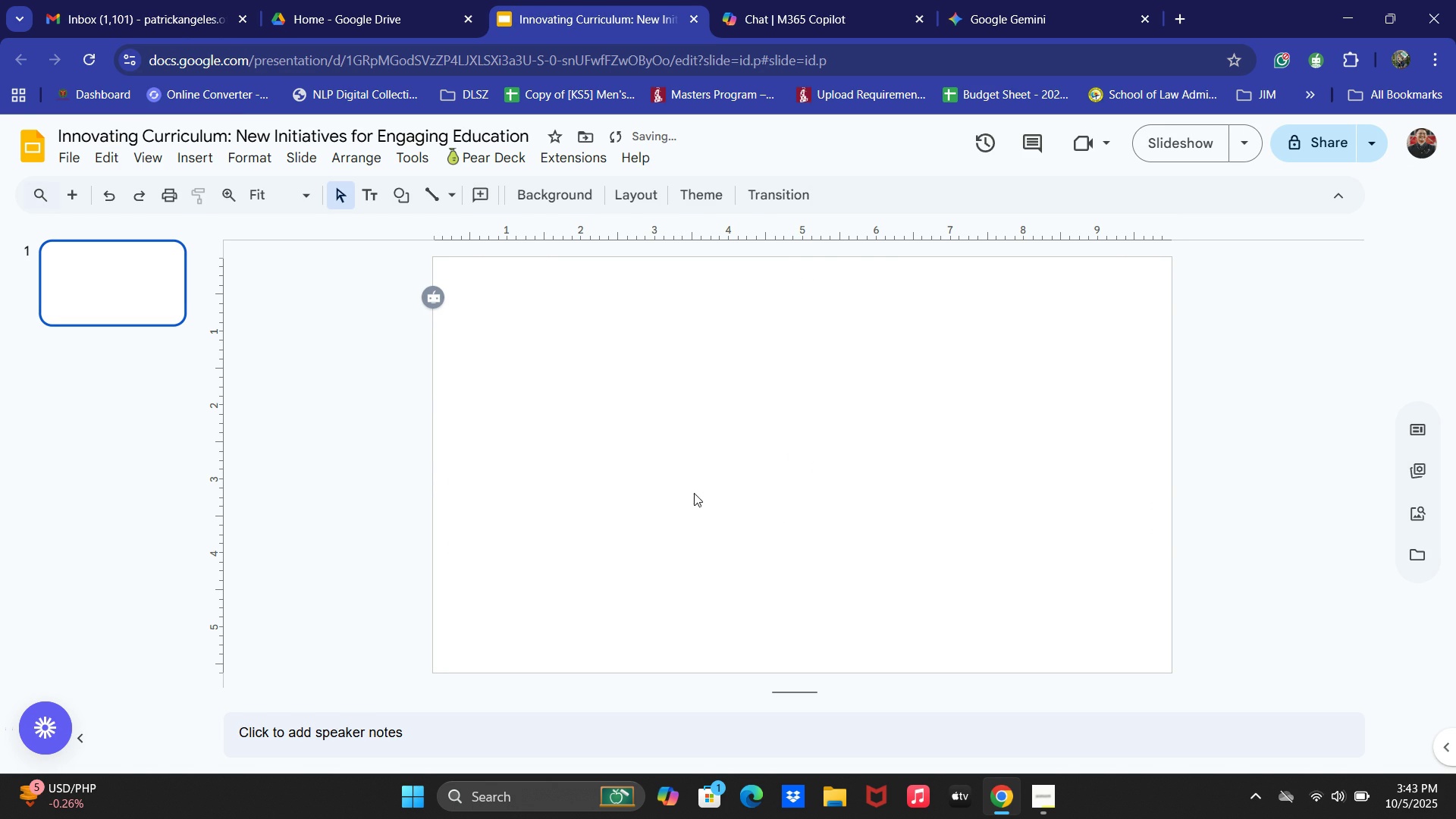 
key(Backspace)